 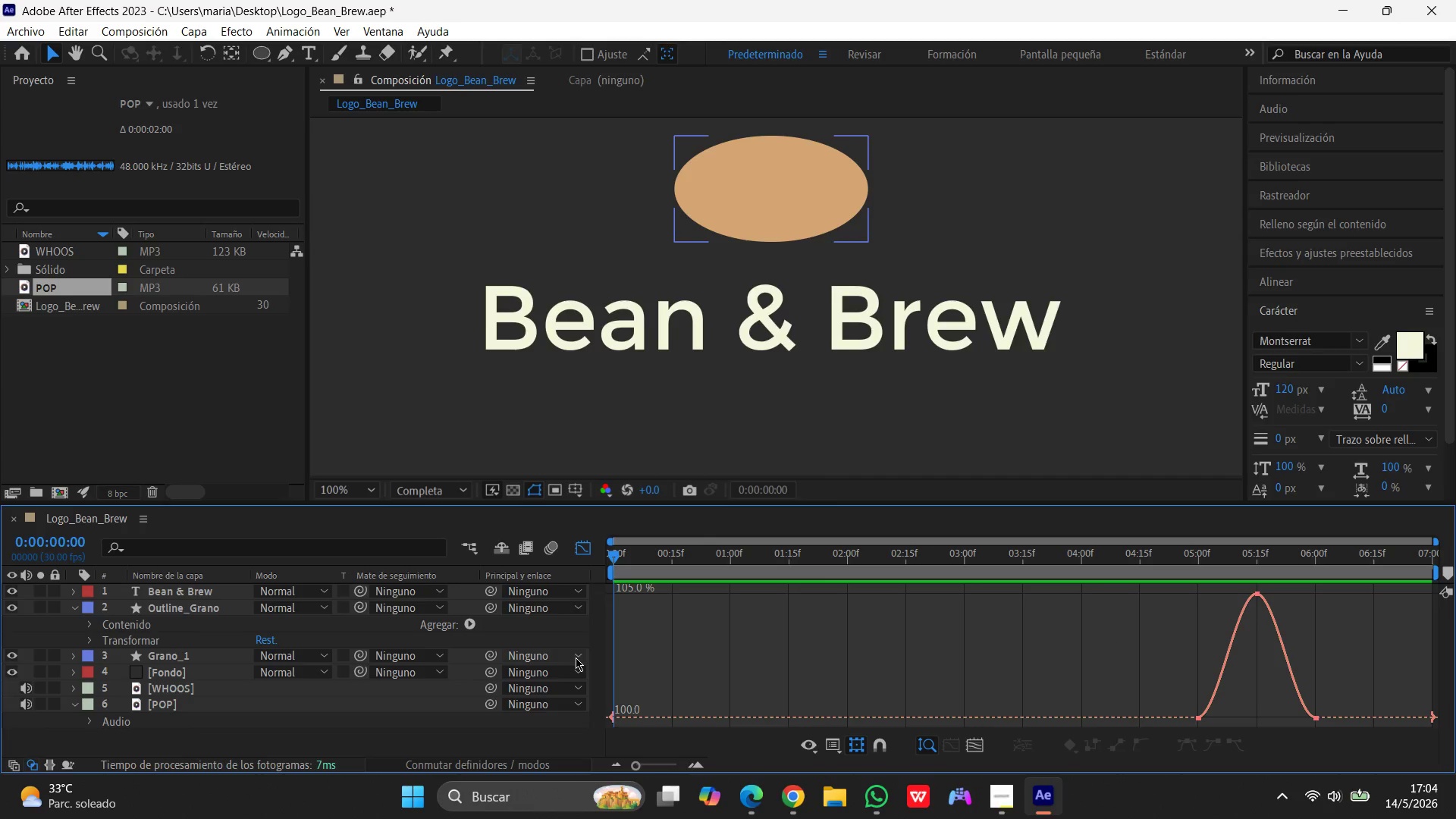 
left_click_drag(start_coordinate=[610, 552], to_coordinate=[577, 579])
 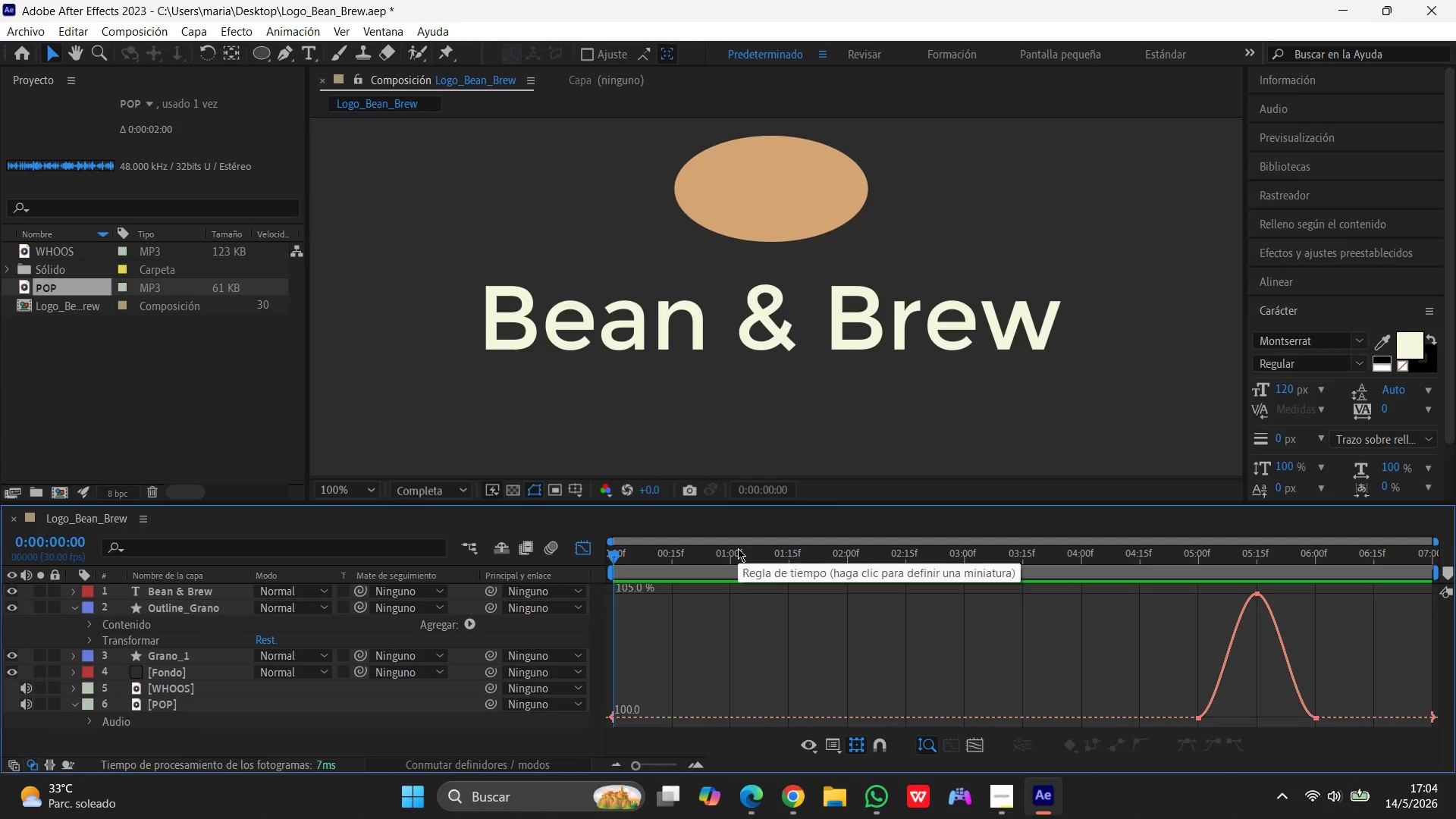 
wait(18.0)
 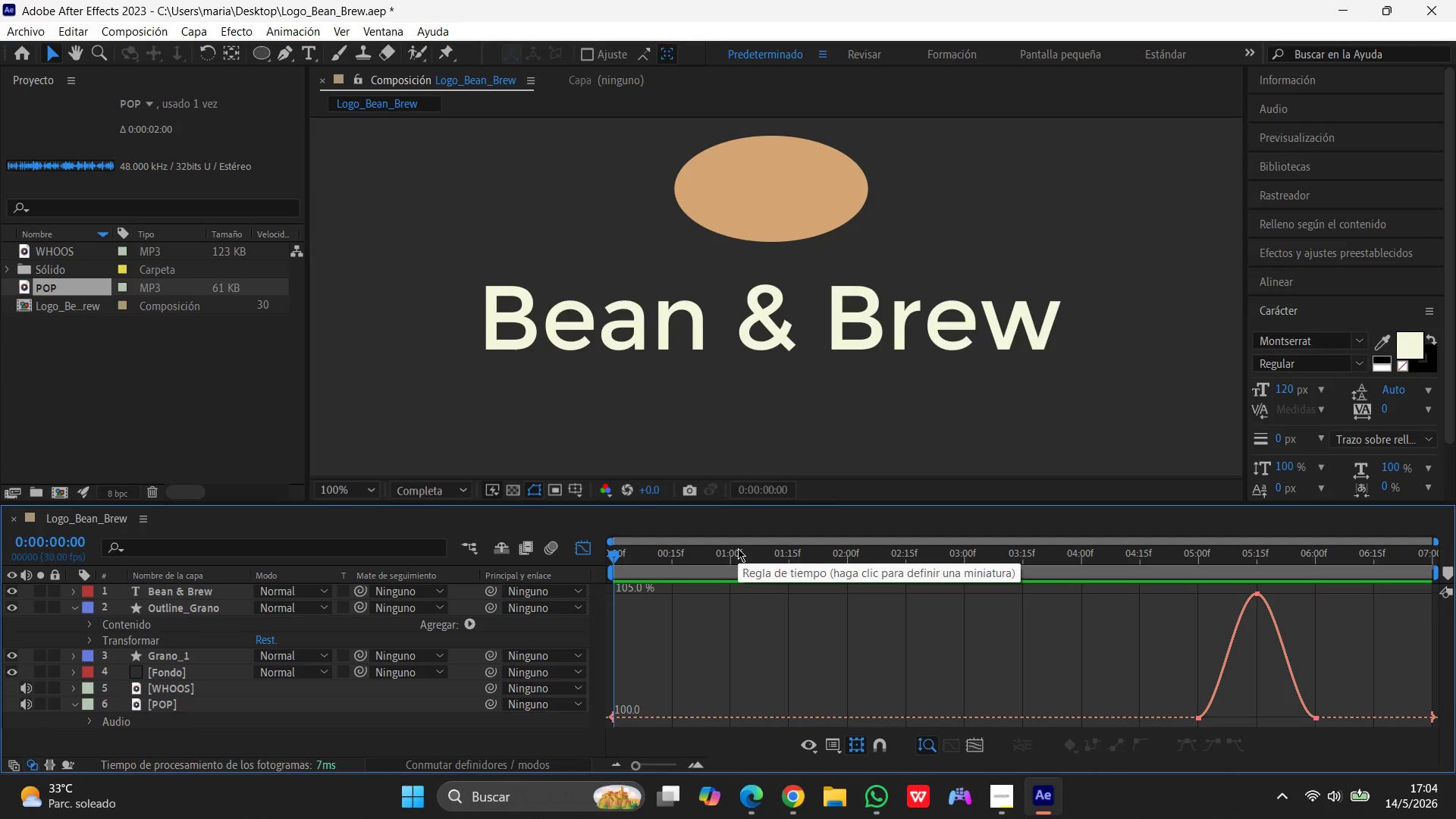 
left_click_drag(start_coordinate=[613, 550], to_coordinate=[267, 572])
 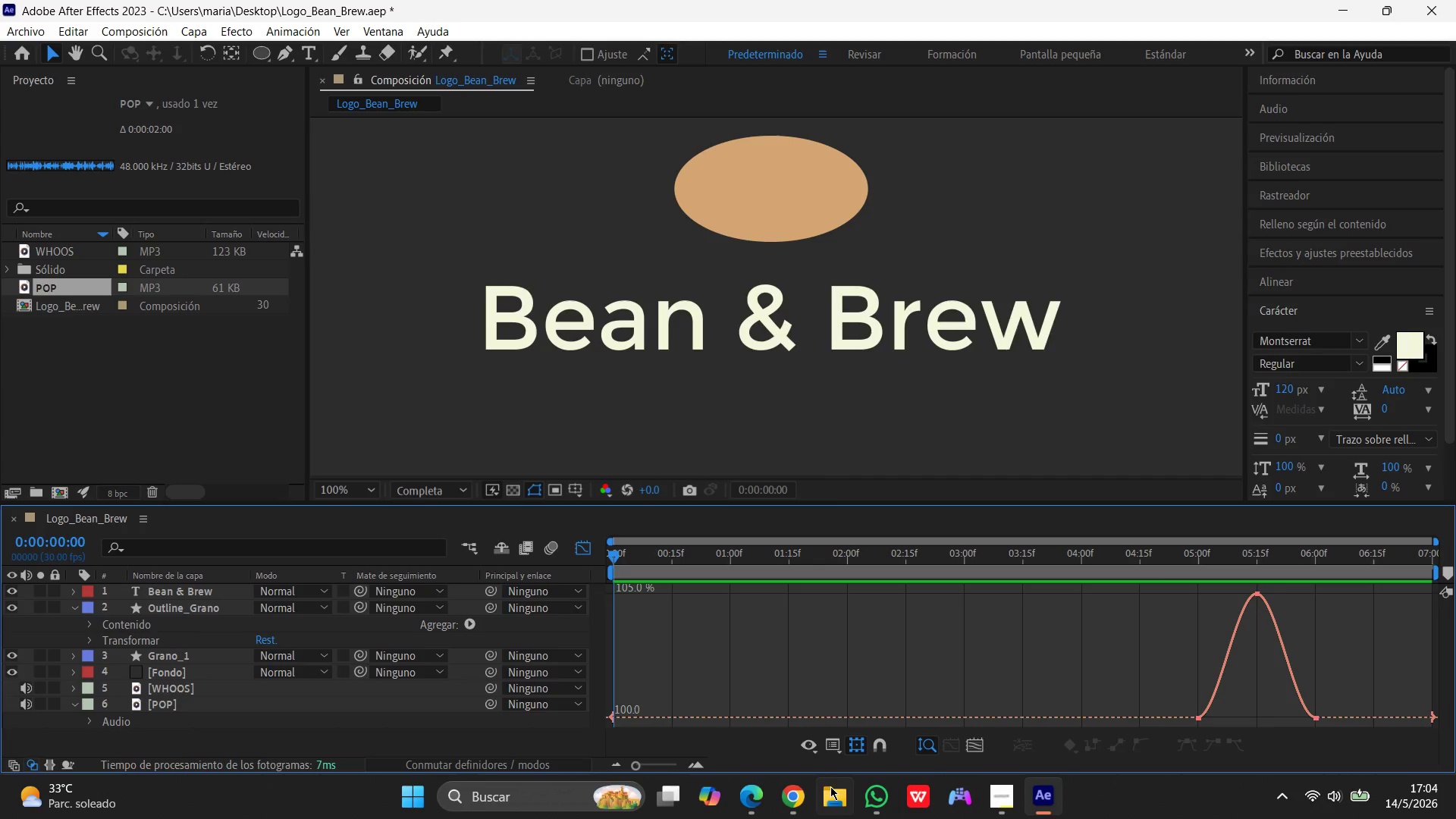 
left_click([869, 814])
 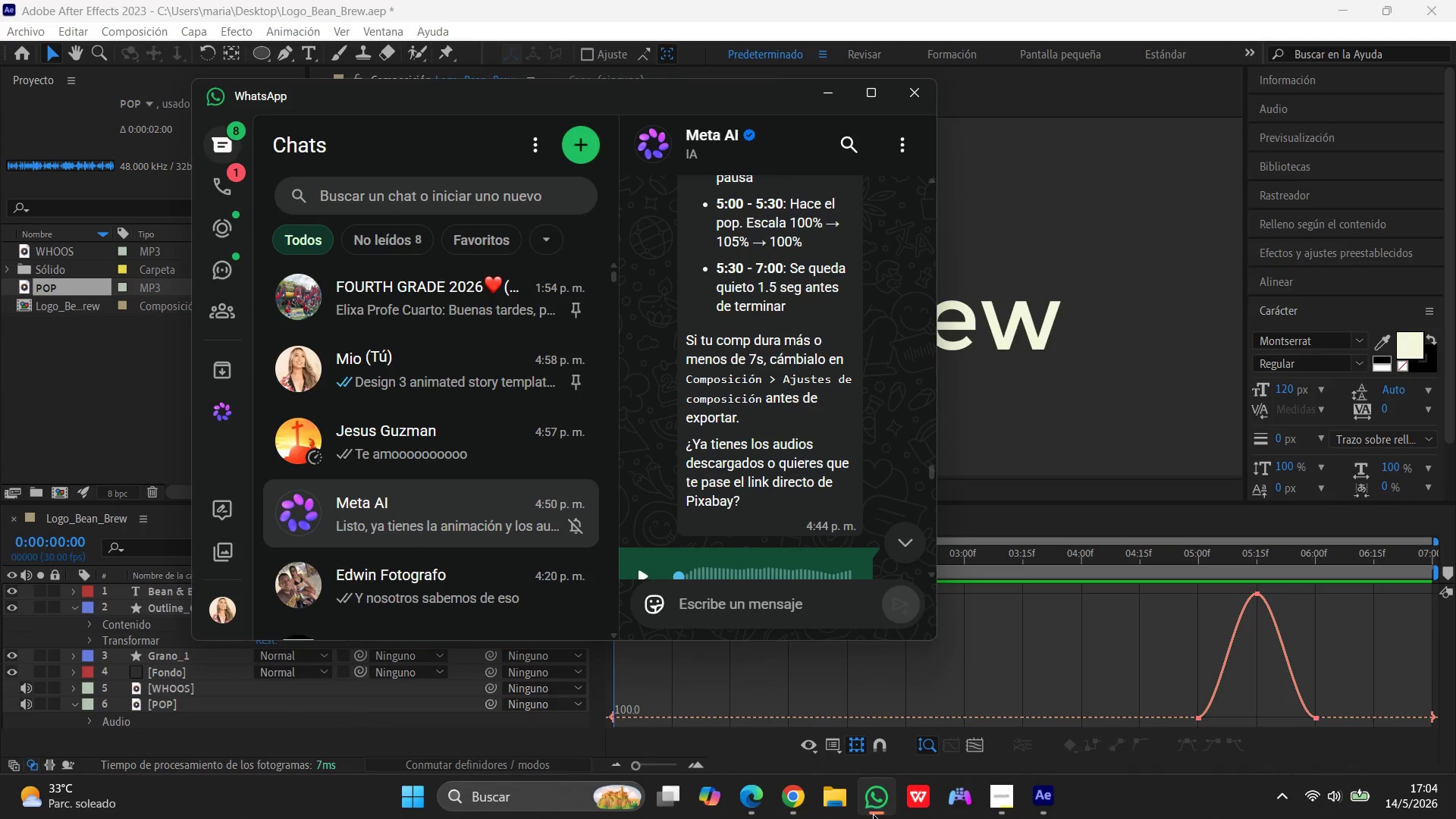 
left_click([869, 815])
 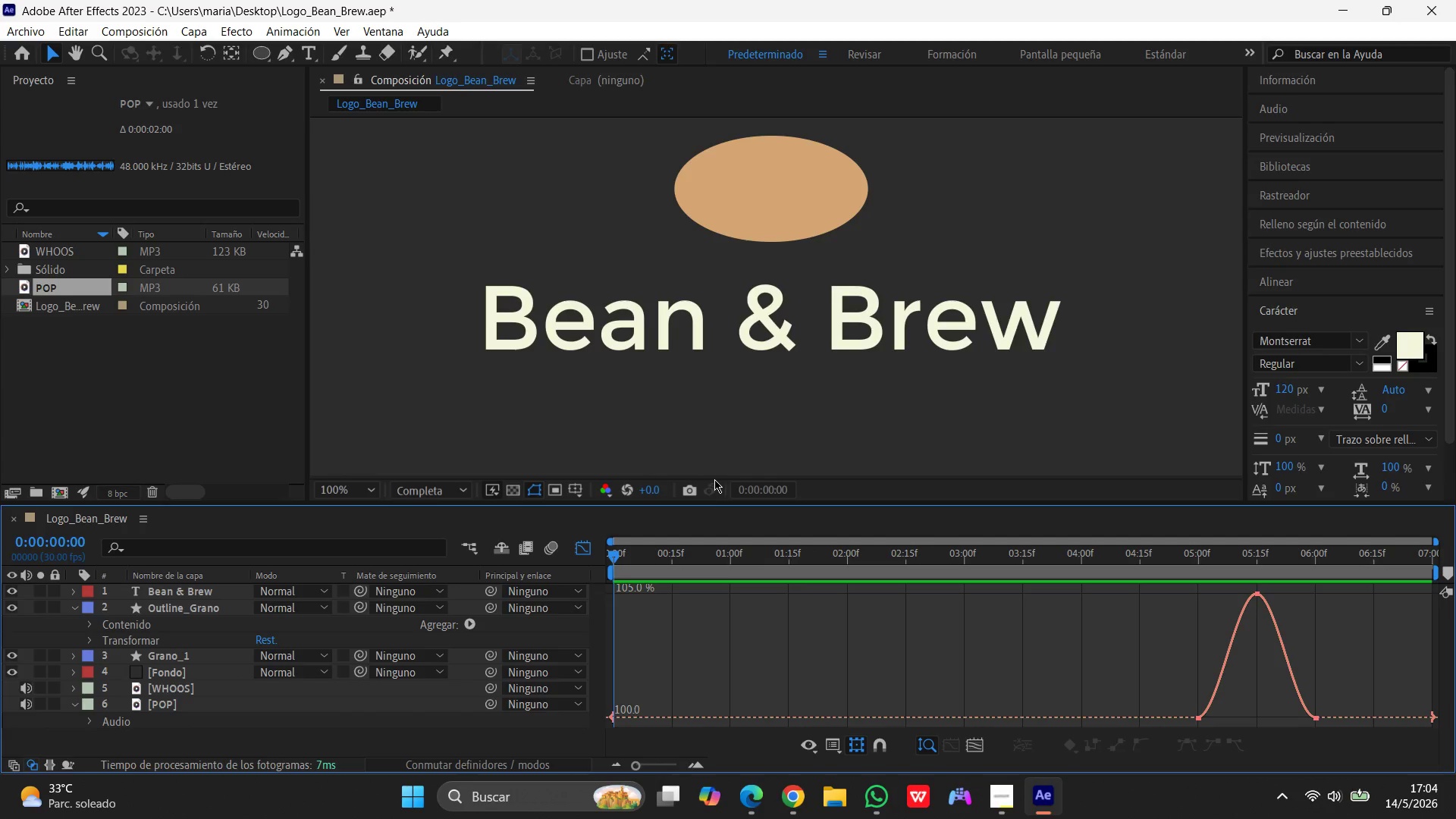 
left_click_drag(start_coordinate=[613, 556], to_coordinate=[371, 570])
 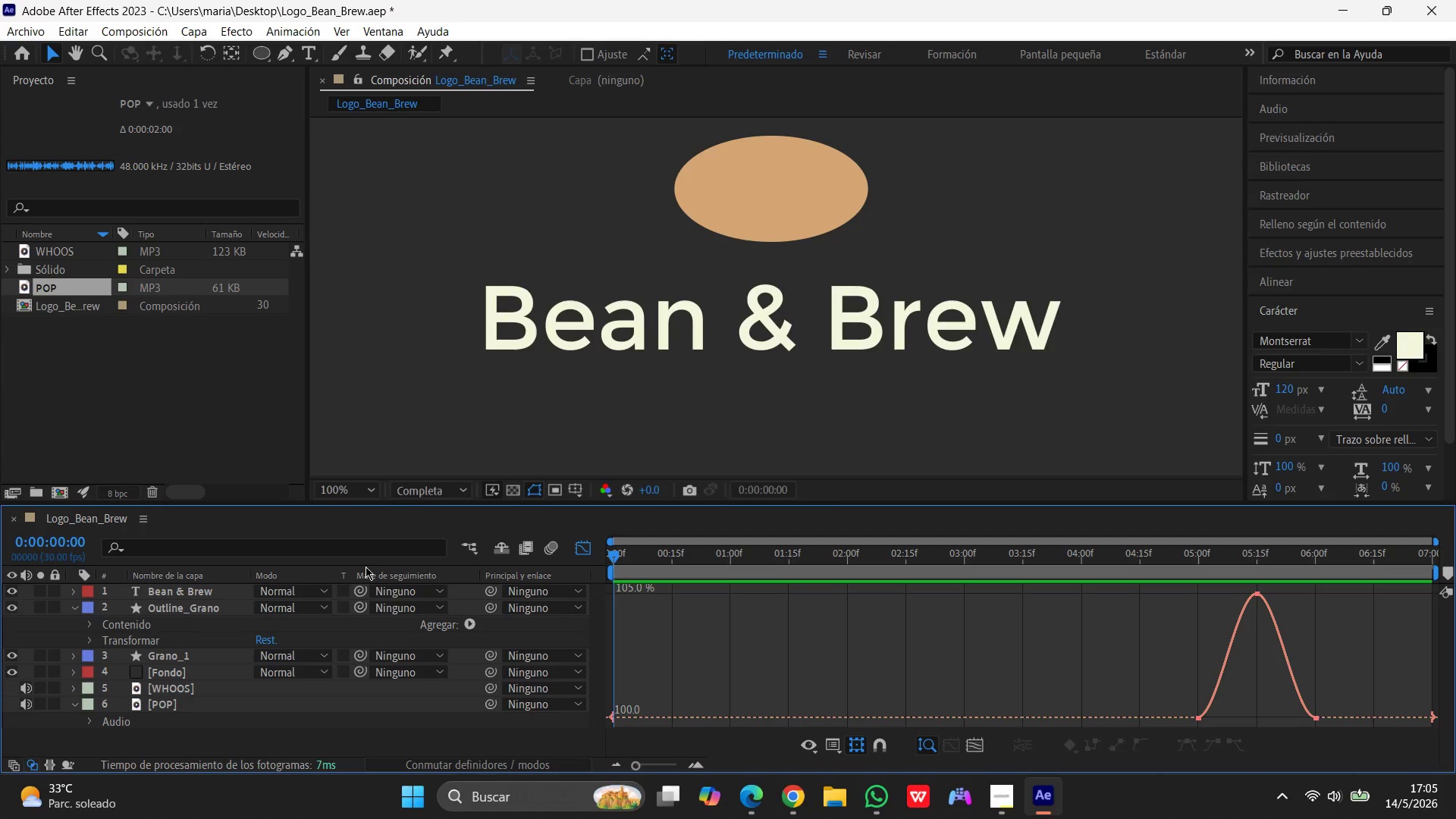 
wait(20.59)
 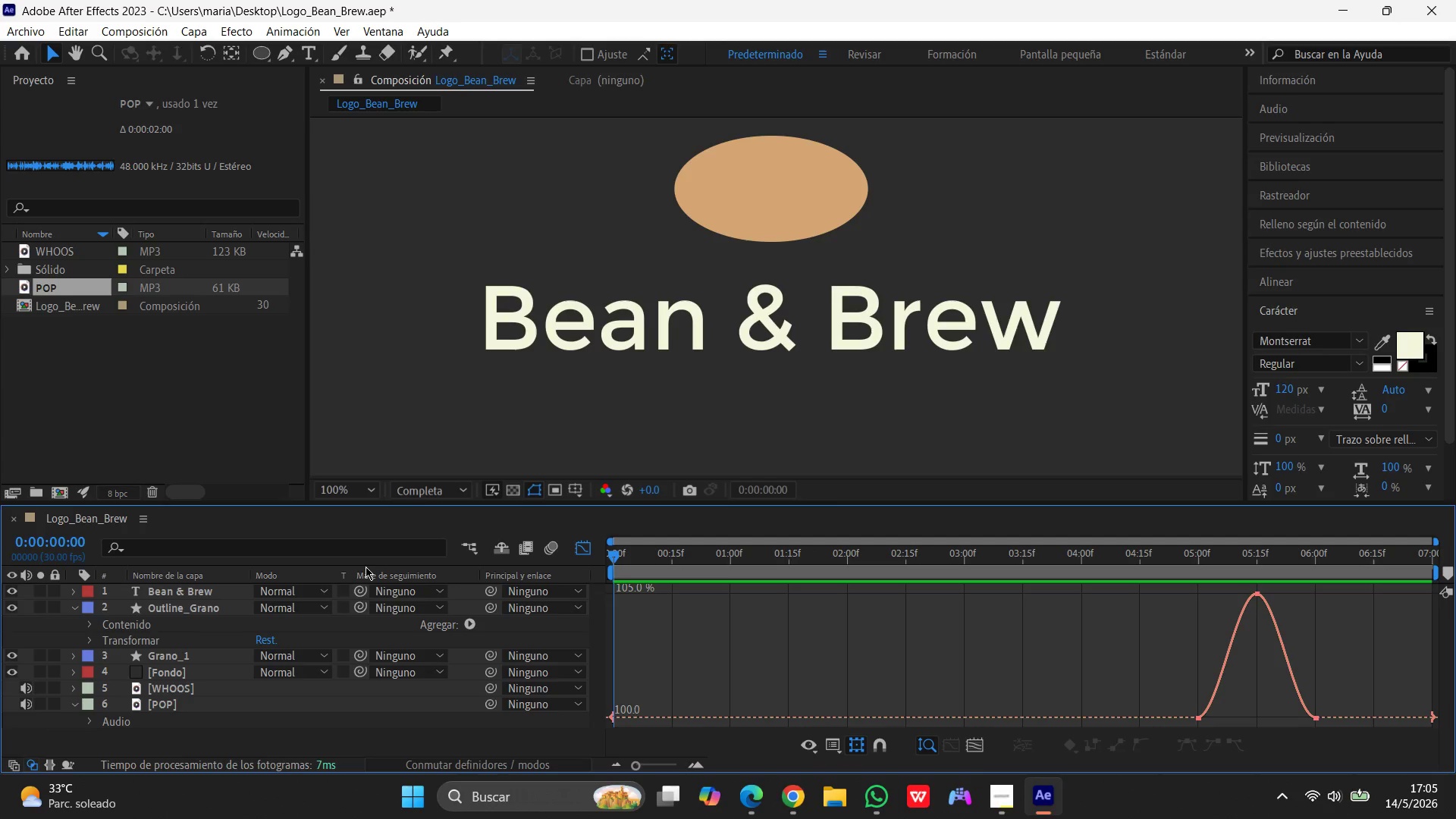 
left_click_drag(start_coordinate=[614, 552], to_coordinate=[795, 553])
 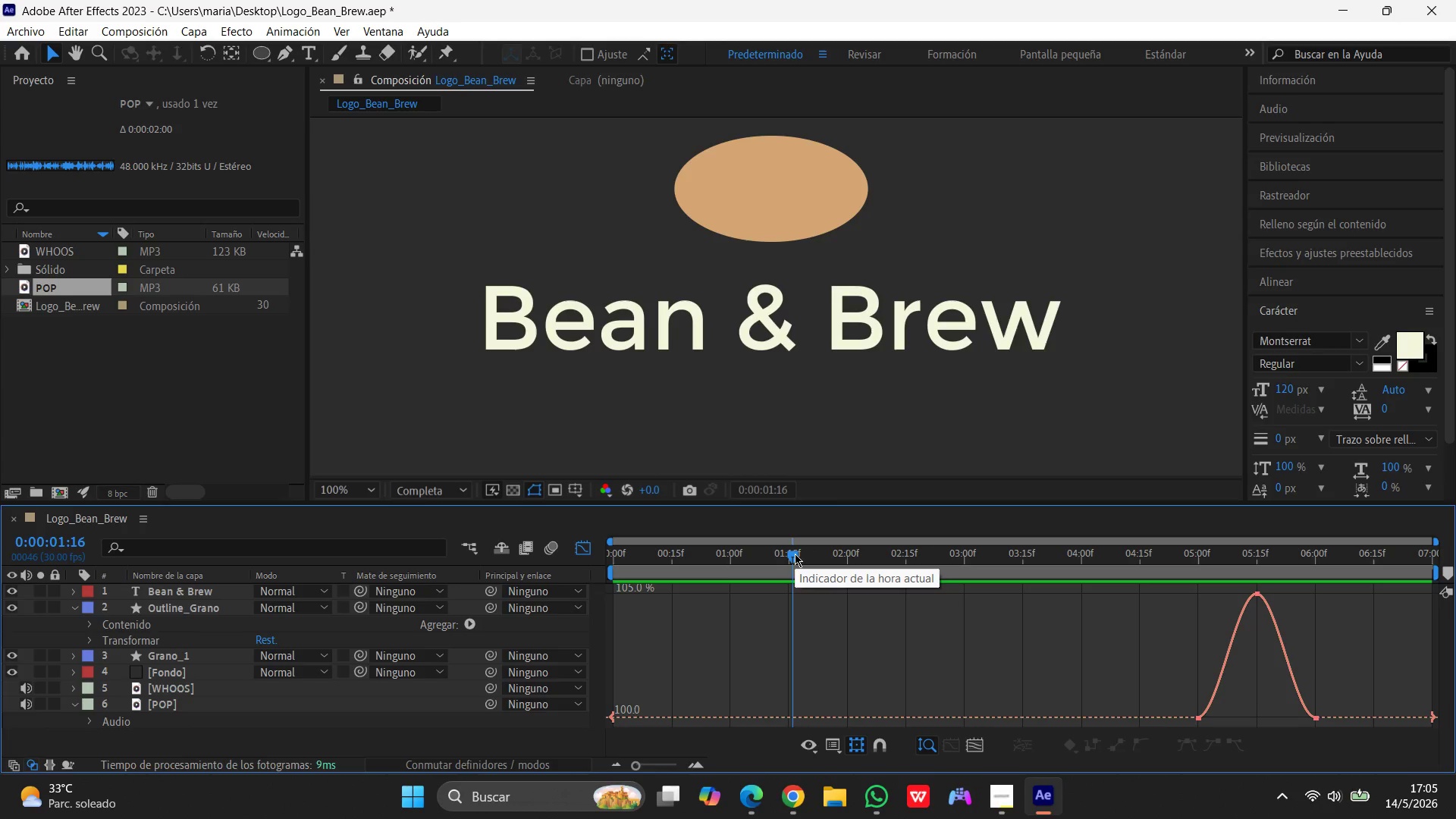 
wait(6.69)
 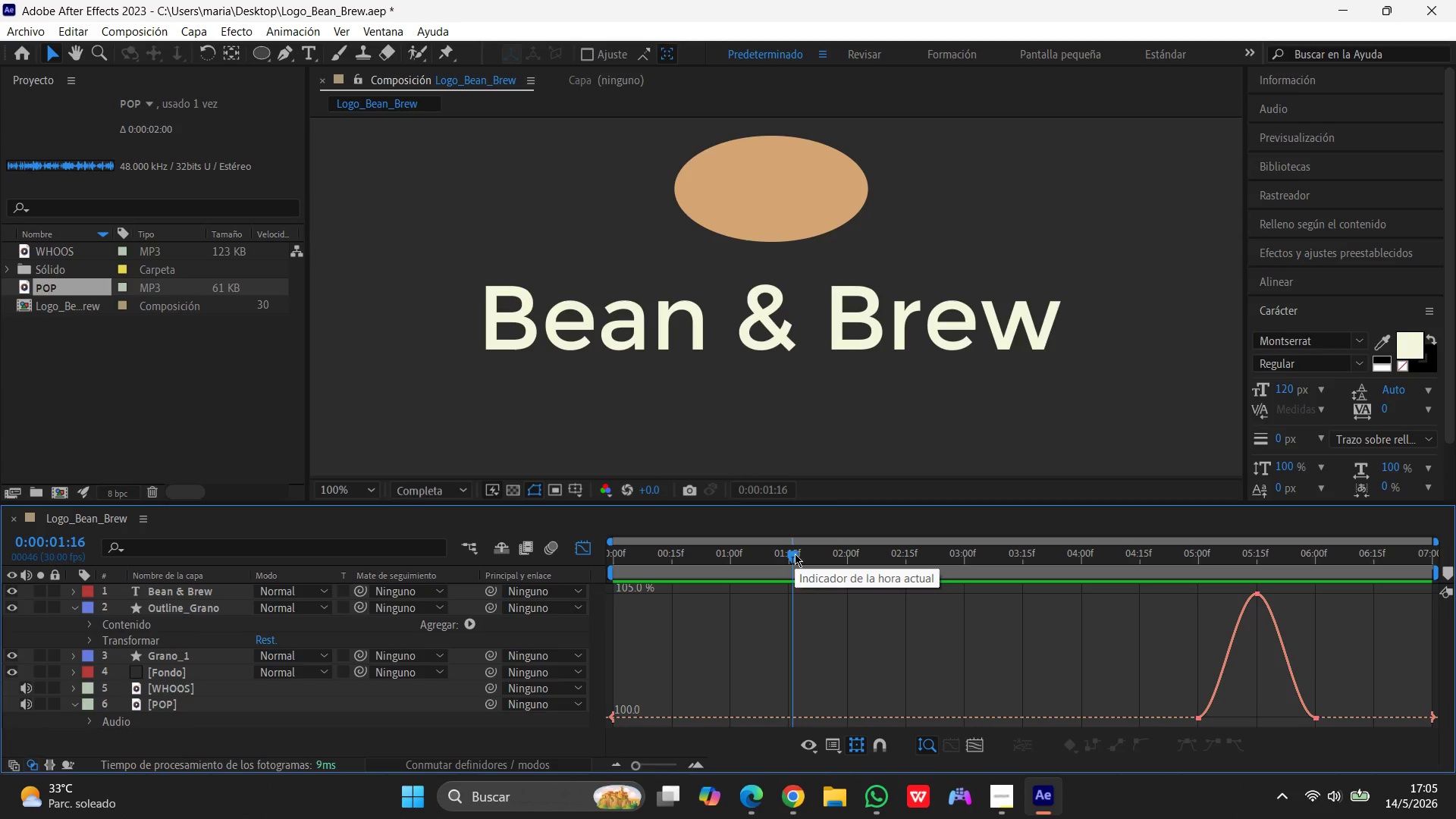 
left_click_drag(start_coordinate=[792, 554], to_coordinate=[562, 569])
 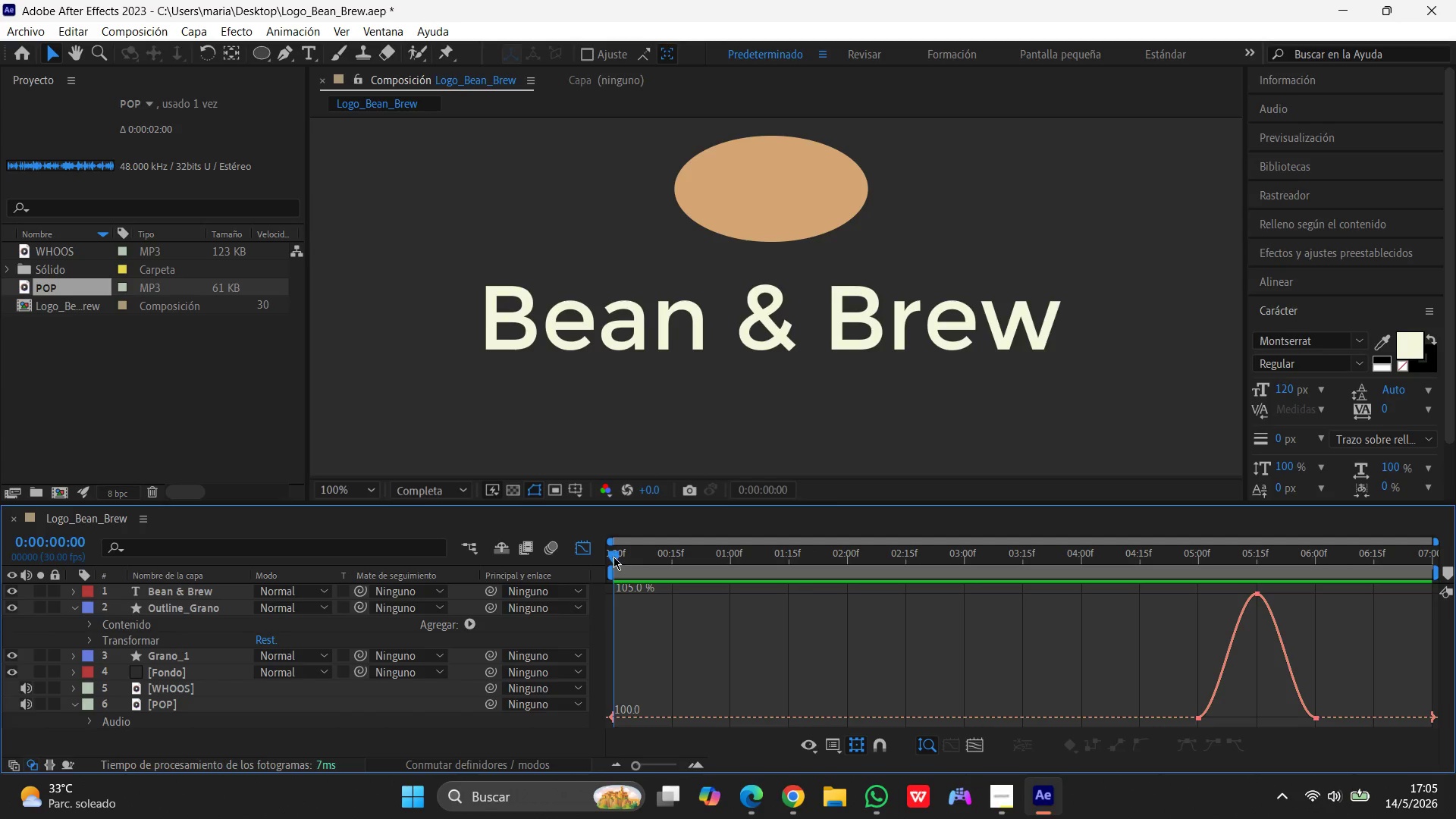 
left_click_drag(start_coordinate=[613, 556], to_coordinate=[543, 613])
 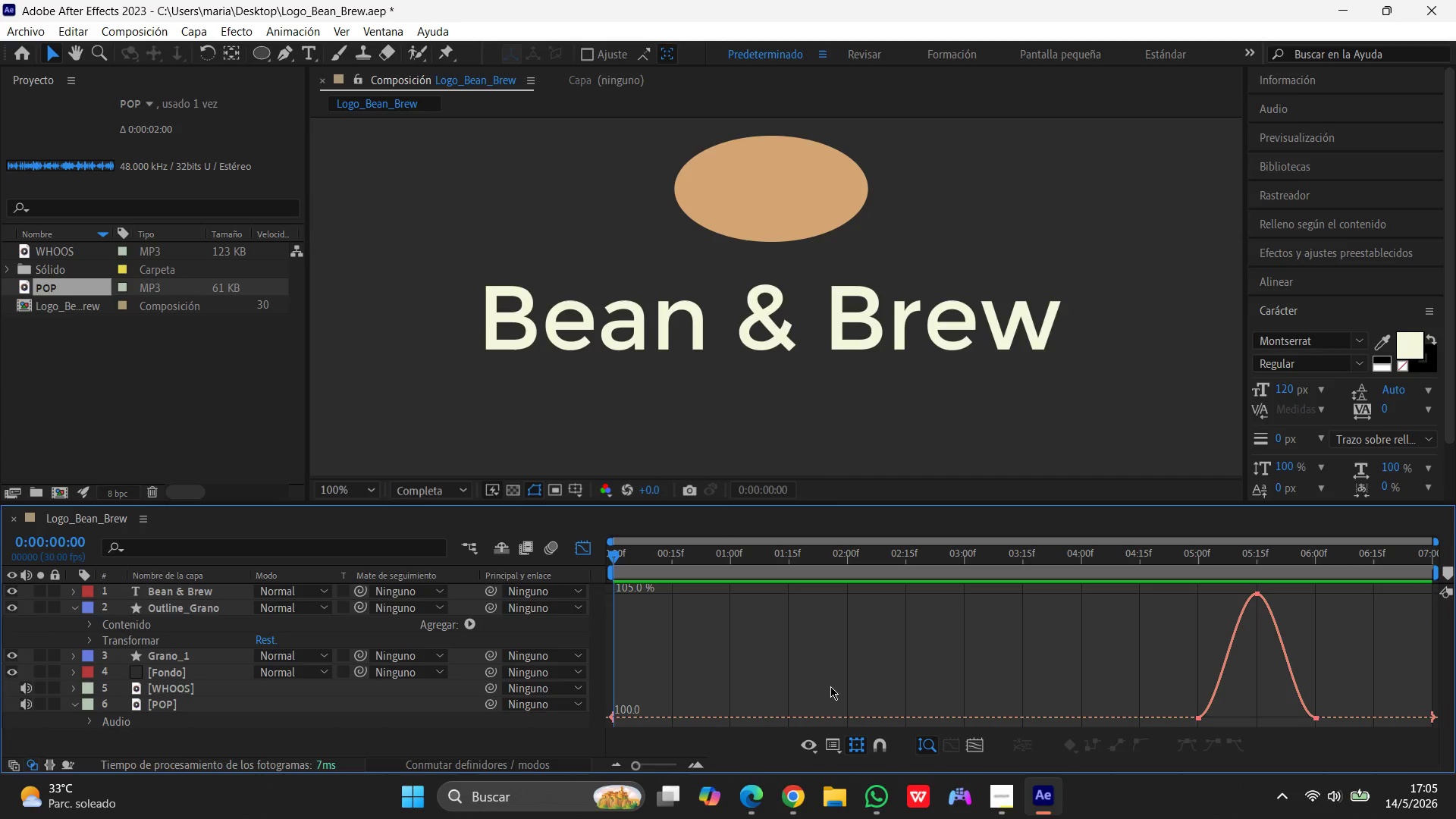 
wait(5.59)
 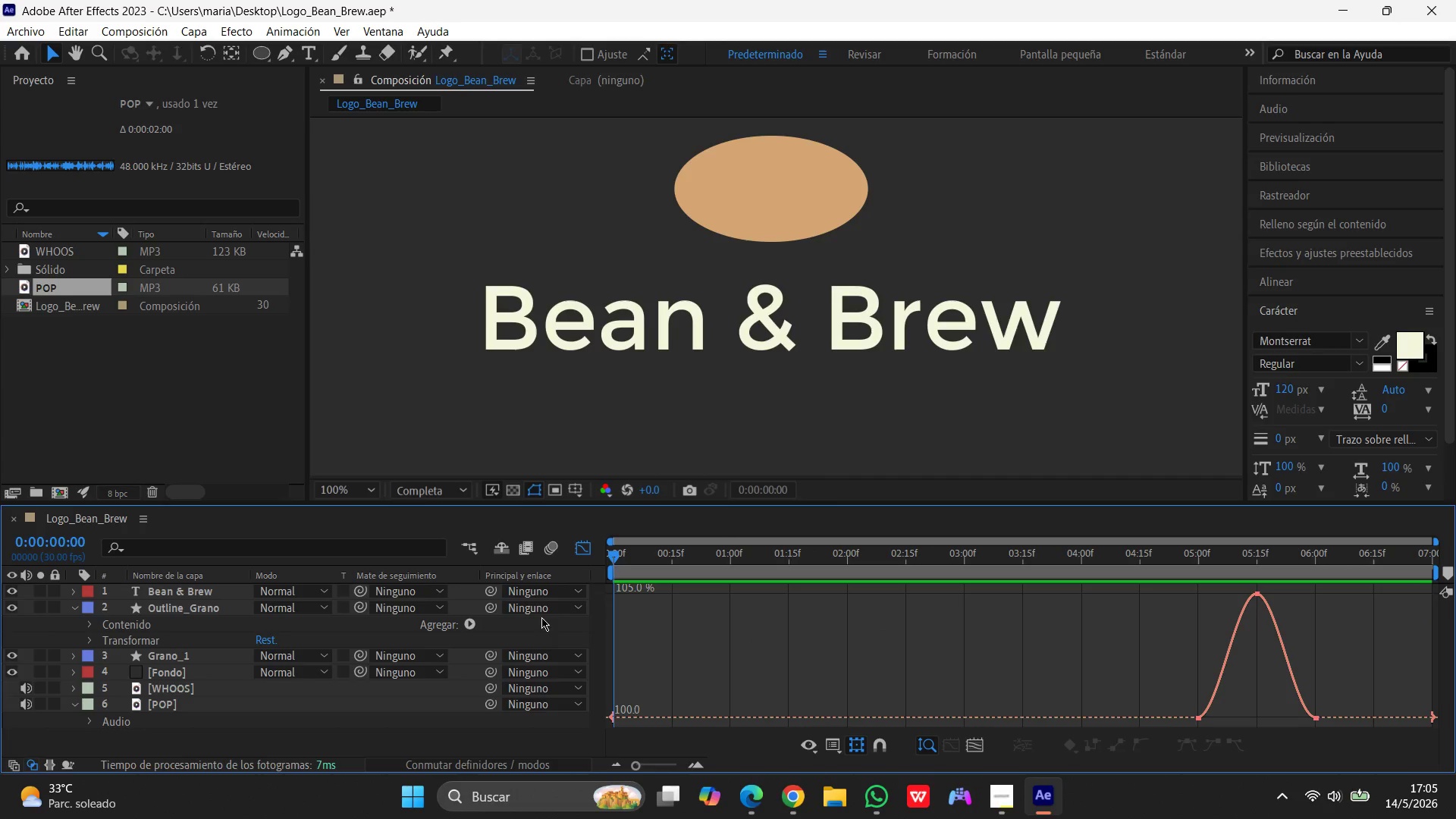 
left_click_drag(start_coordinate=[636, 764], to_coordinate=[626, 762])
 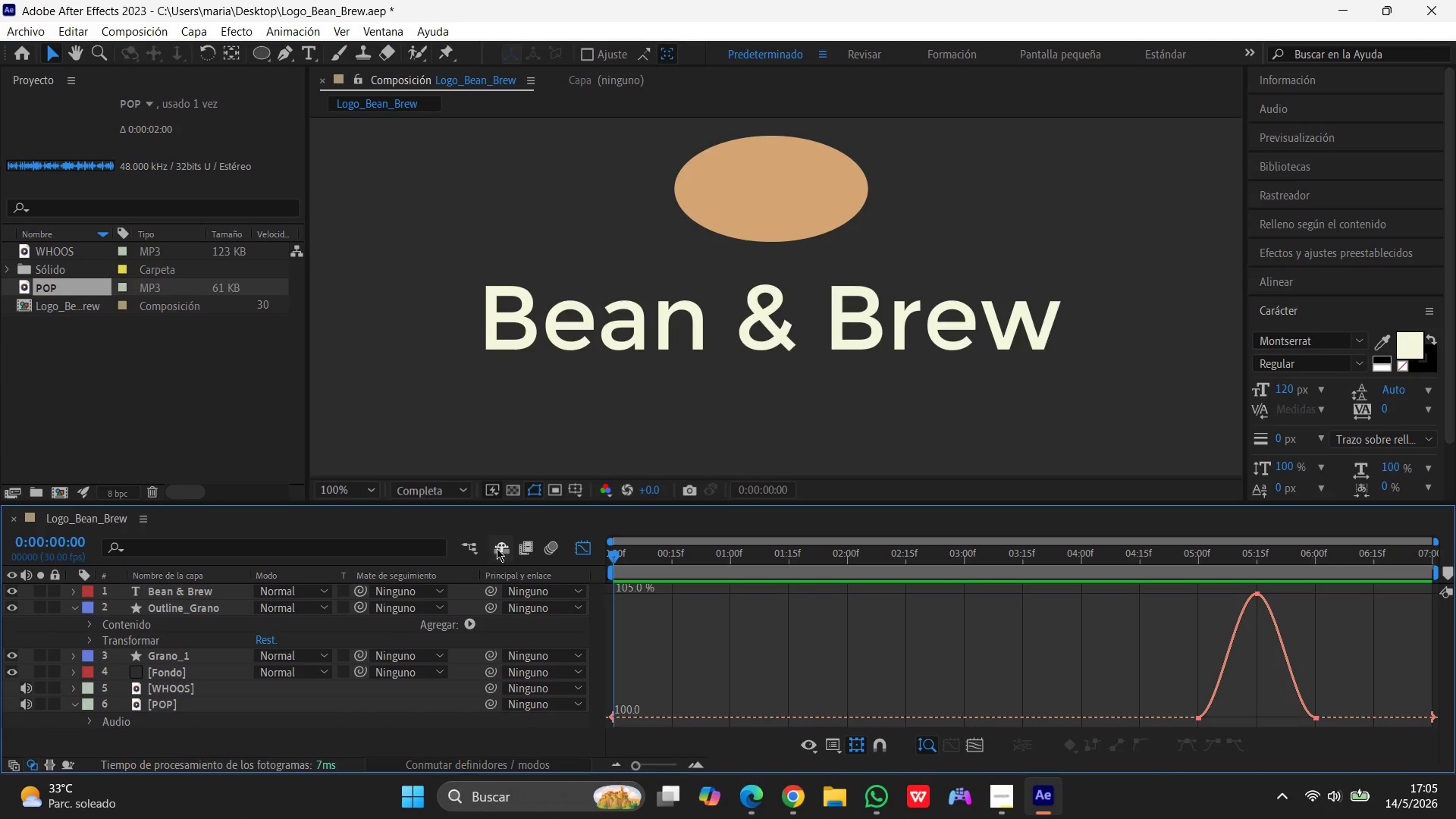 
wait(6.75)
 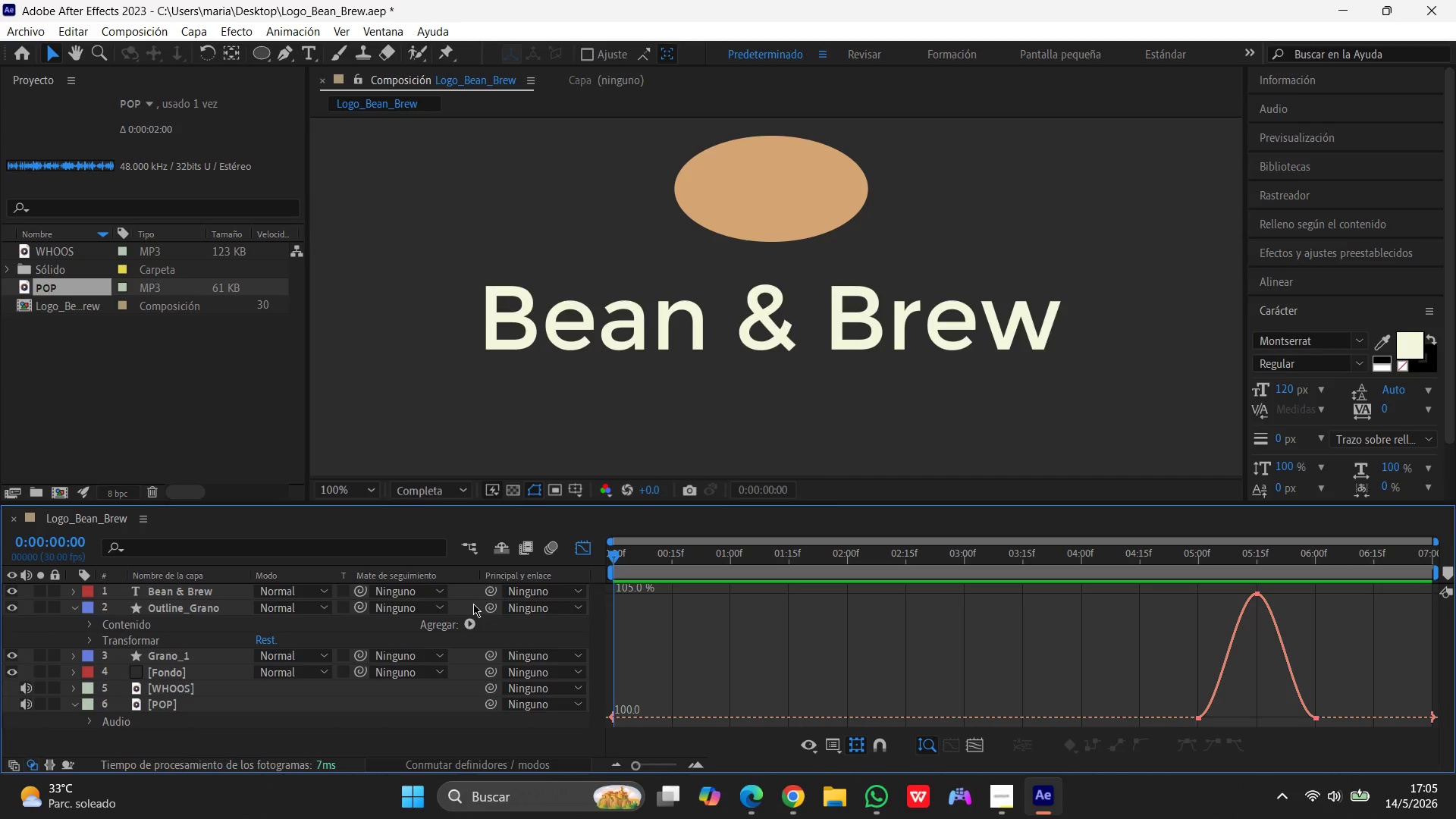 
left_click([725, 396])
 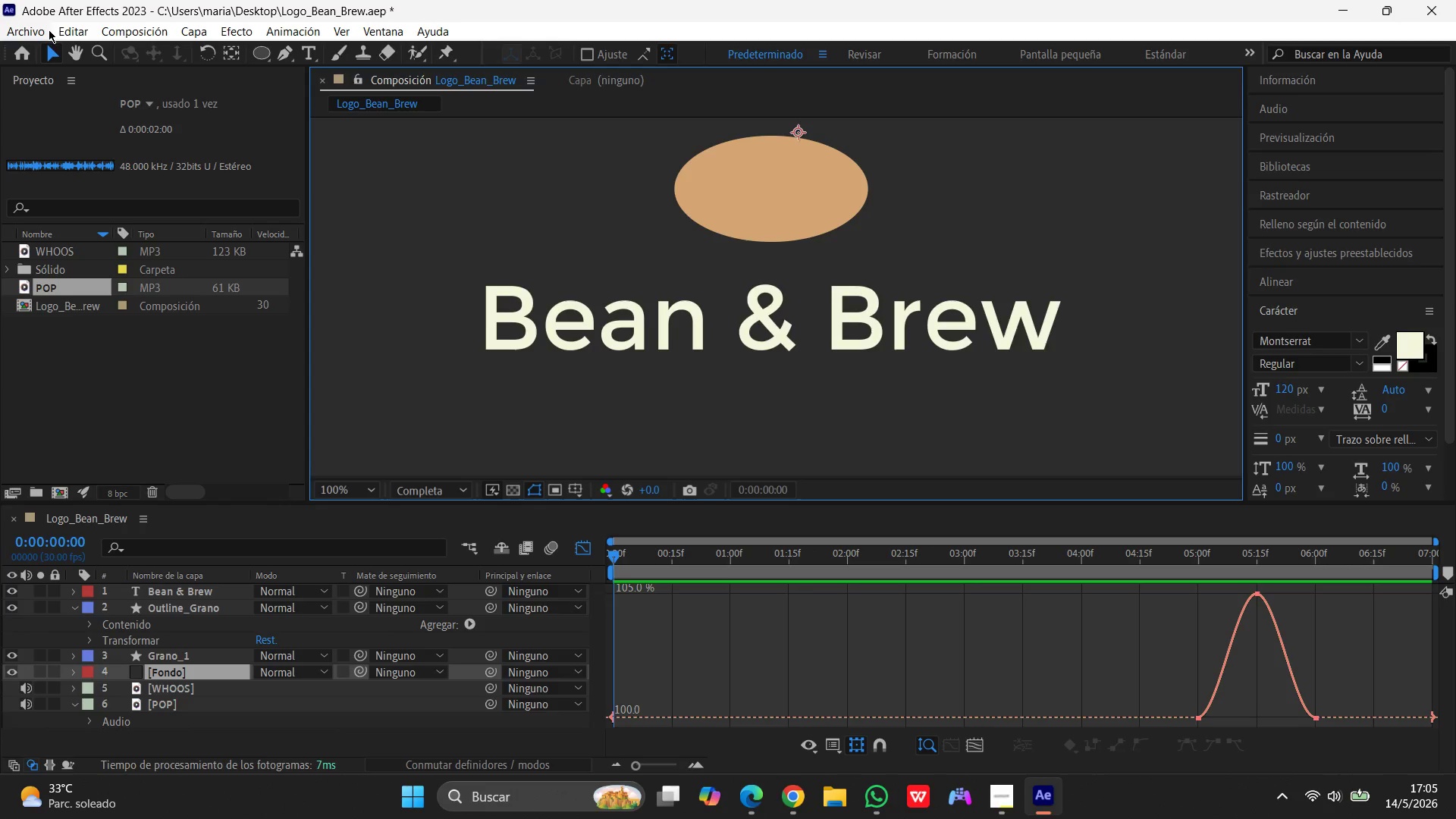 
scroll: coordinate [384, 171], scroll_direction: down, amount: 1.0
 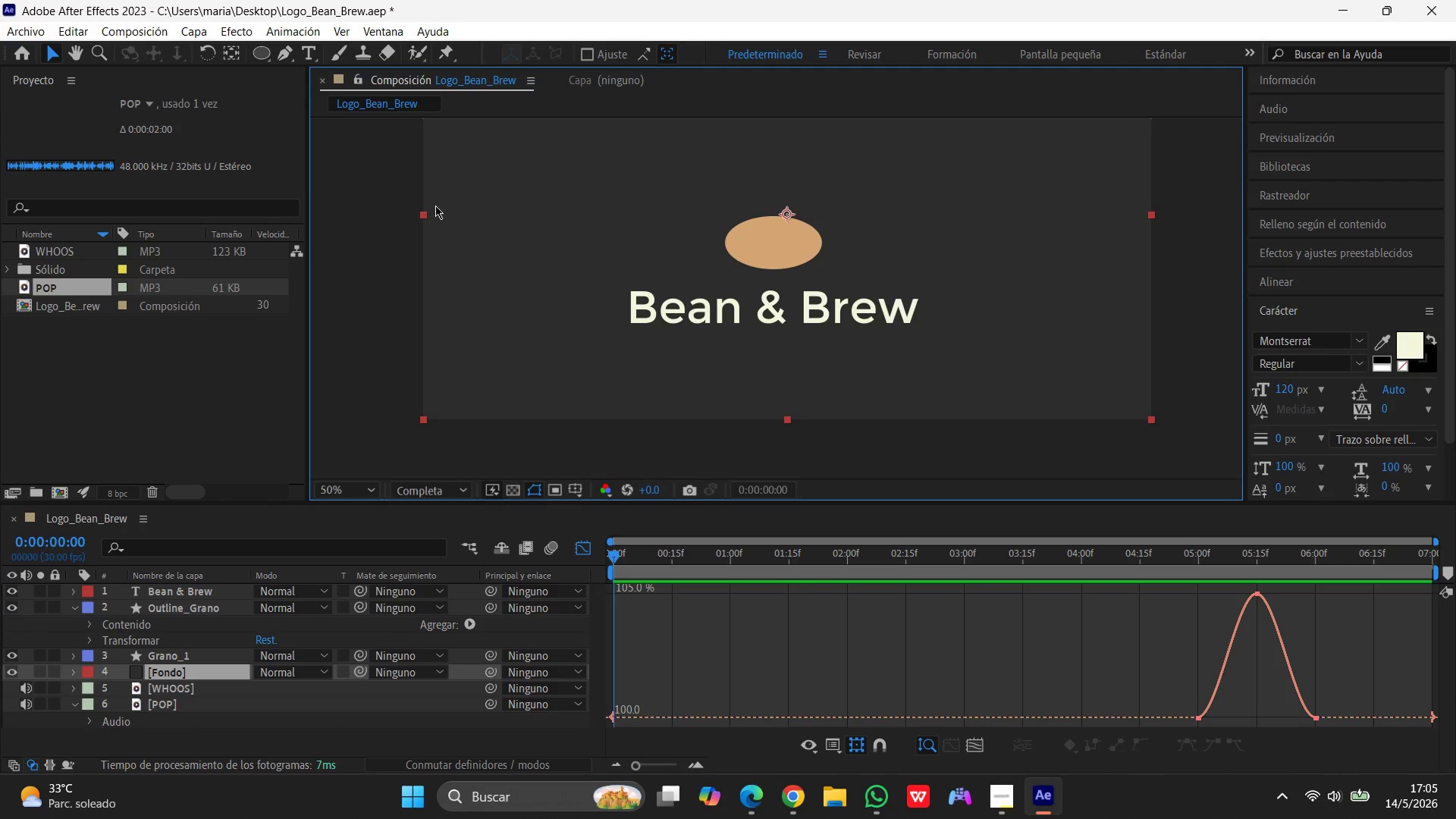 
scroll: coordinate [438, 206], scroll_direction: up, amount: 1.0
 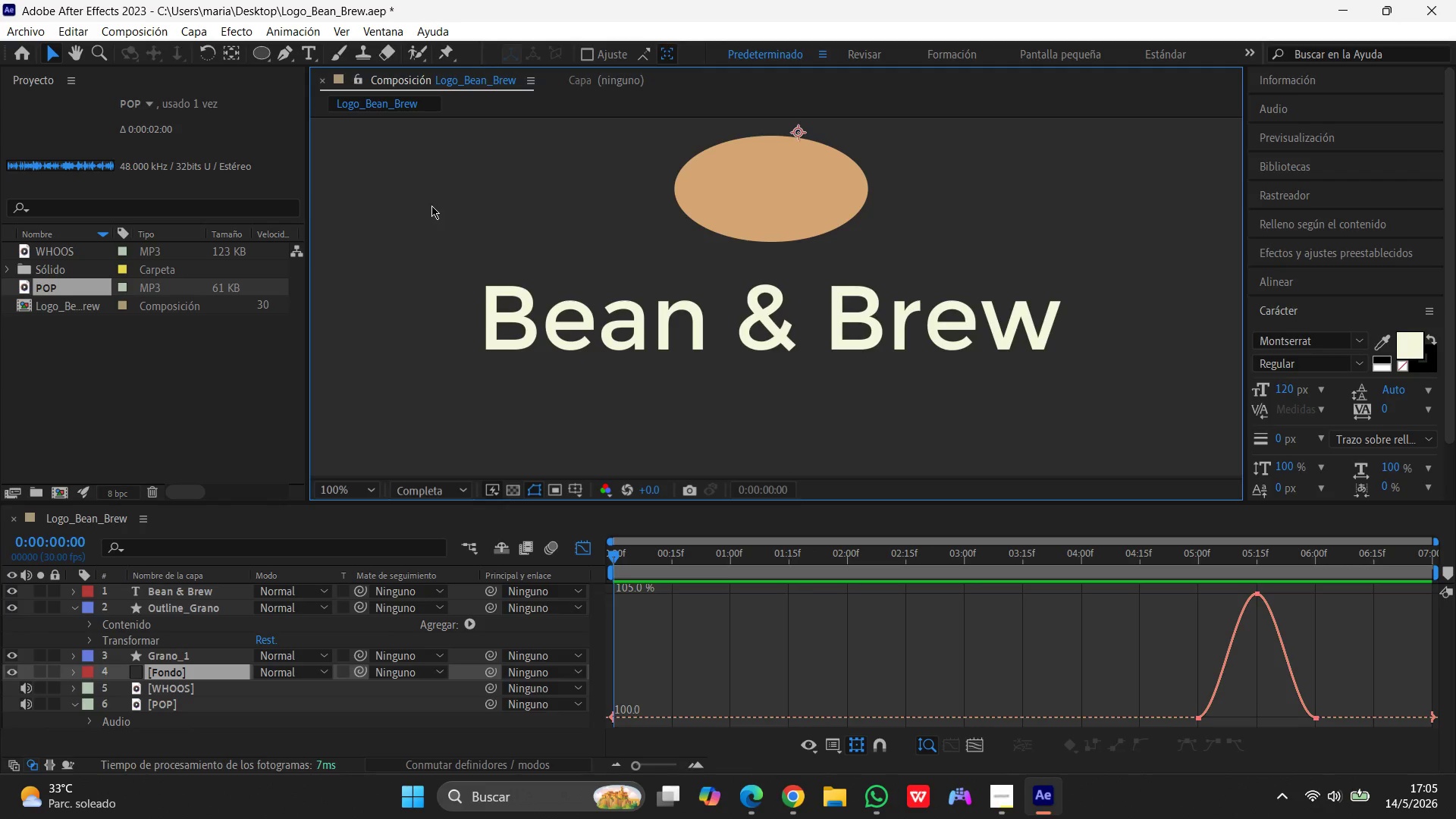 
scroll: coordinate [431, 206], scroll_direction: down, amount: 2.0
 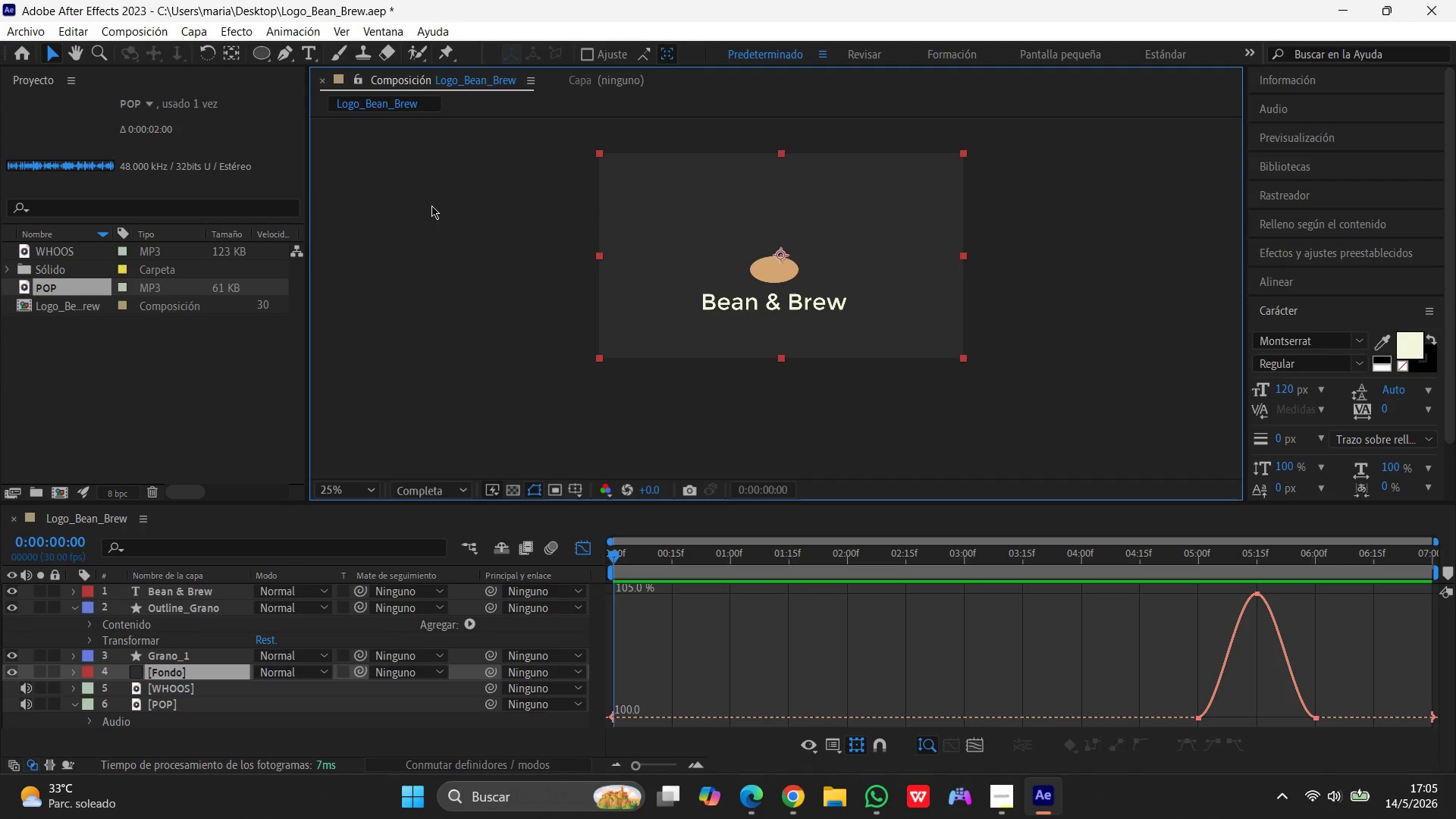 
wait(5.01)
 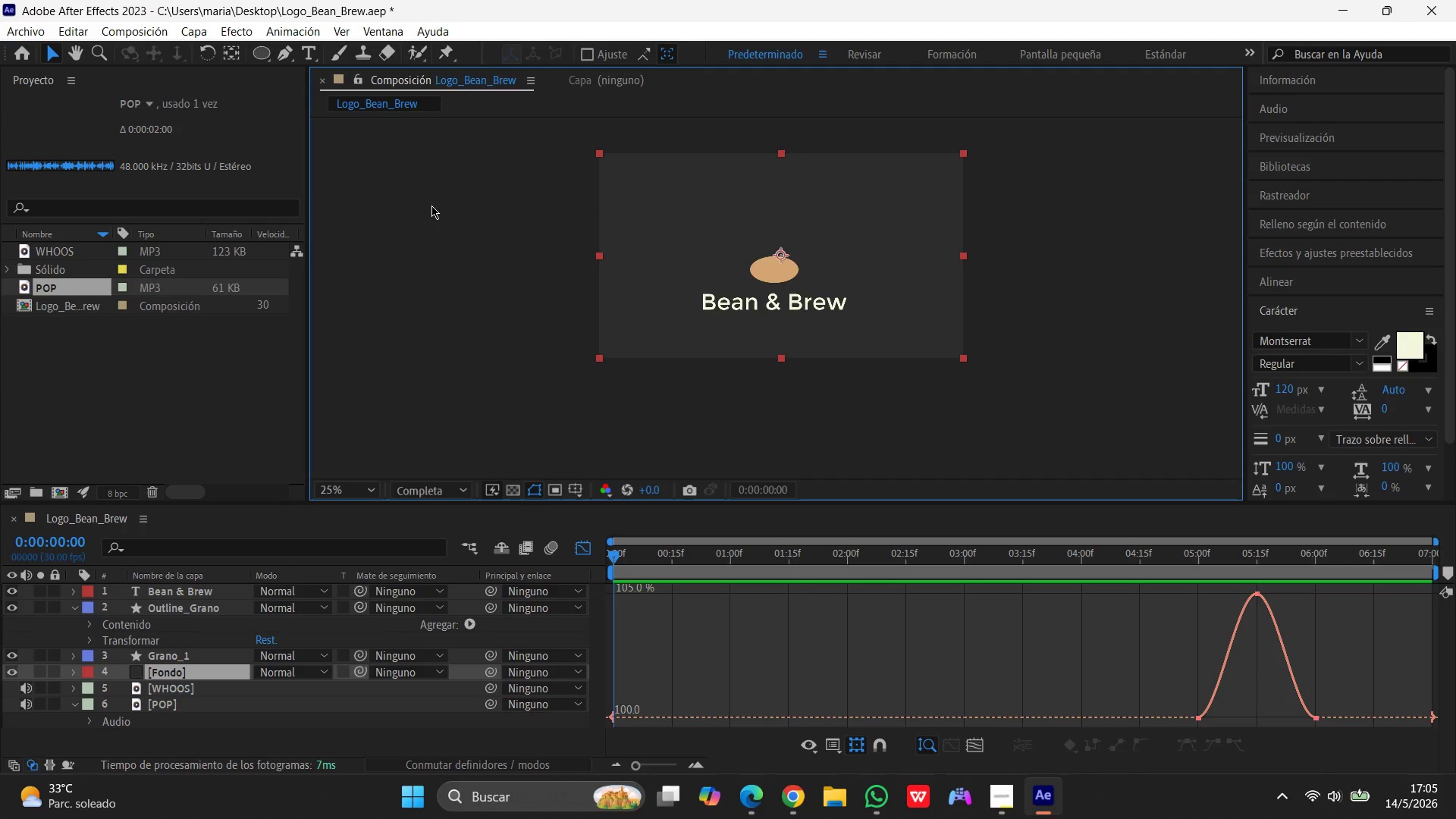 
left_click([1101, 240])
 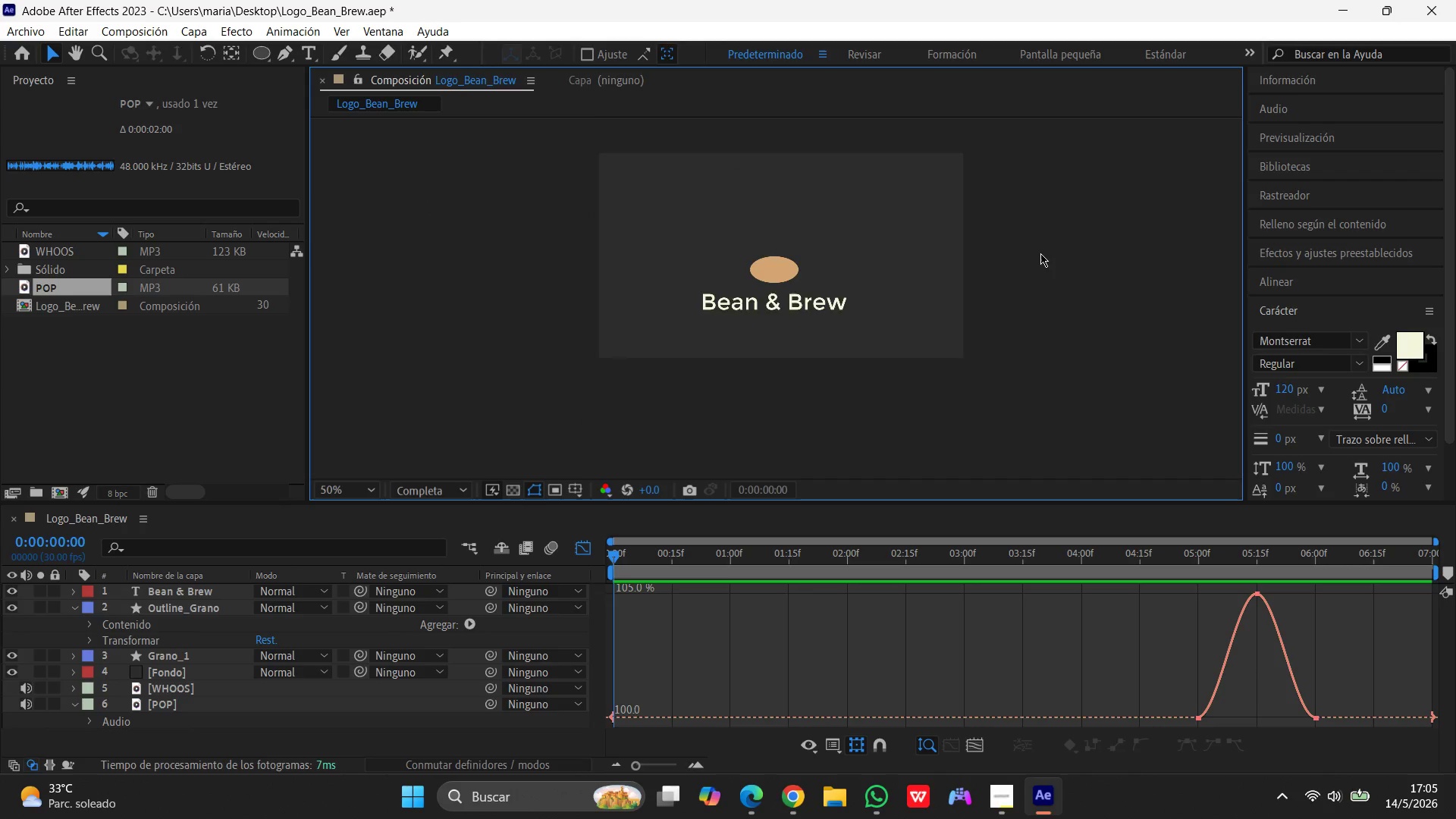 
scroll: coordinate [1040, 253], scroll_direction: up, amount: 1.0
 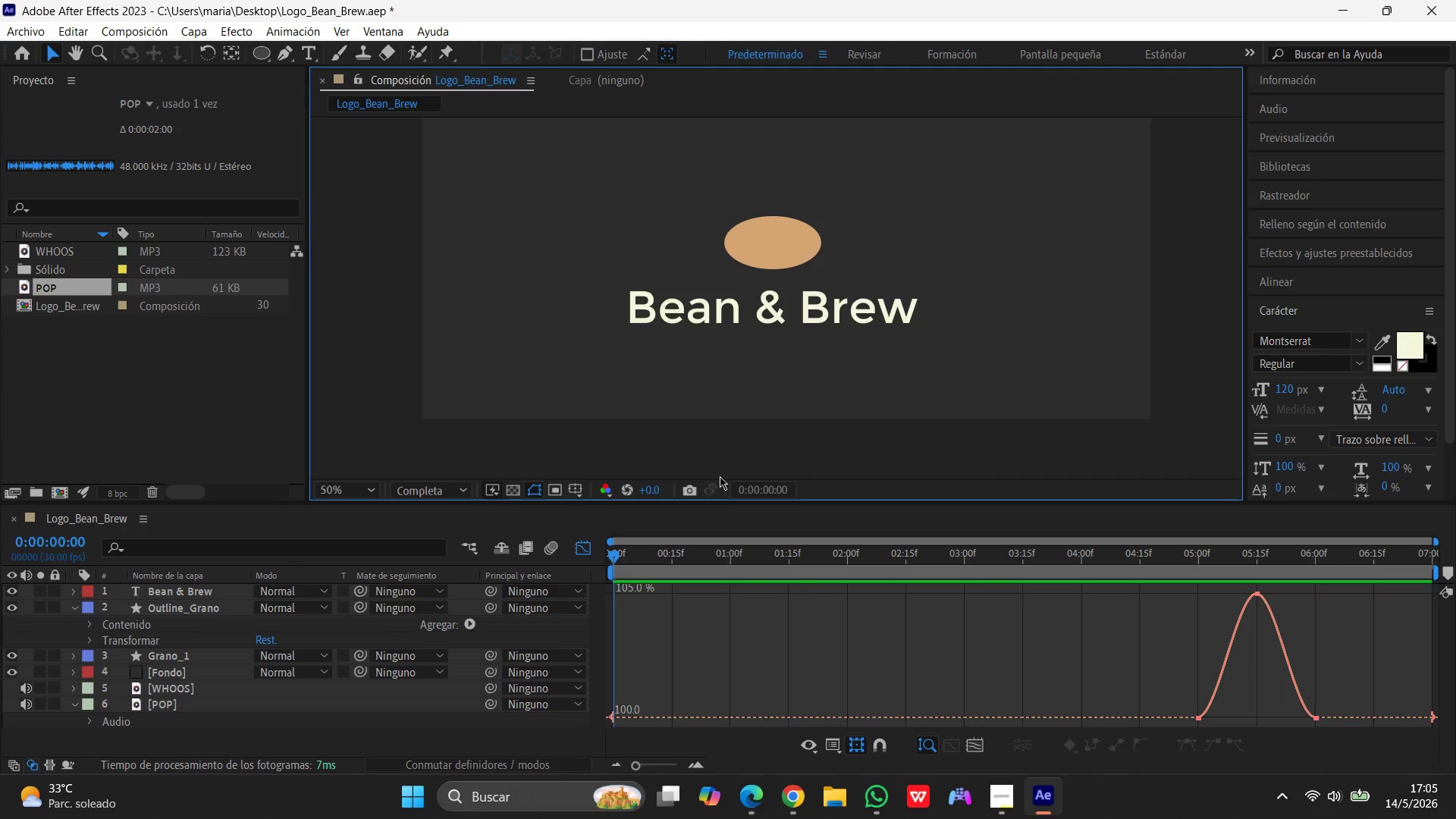 
mouse_move([610, 548])
 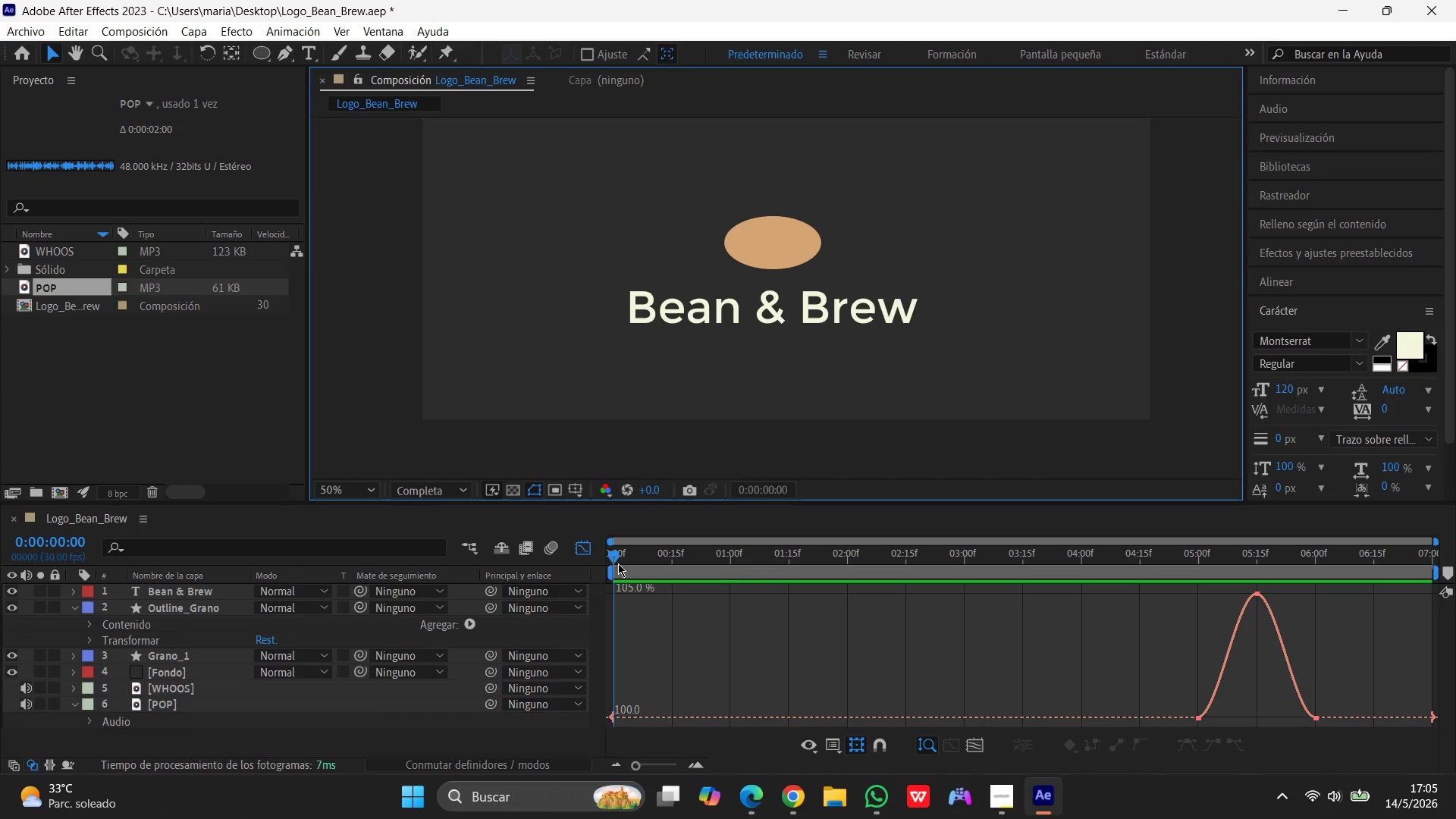 
left_click_drag(start_coordinate=[615, 554], to_coordinate=[665, 603])